 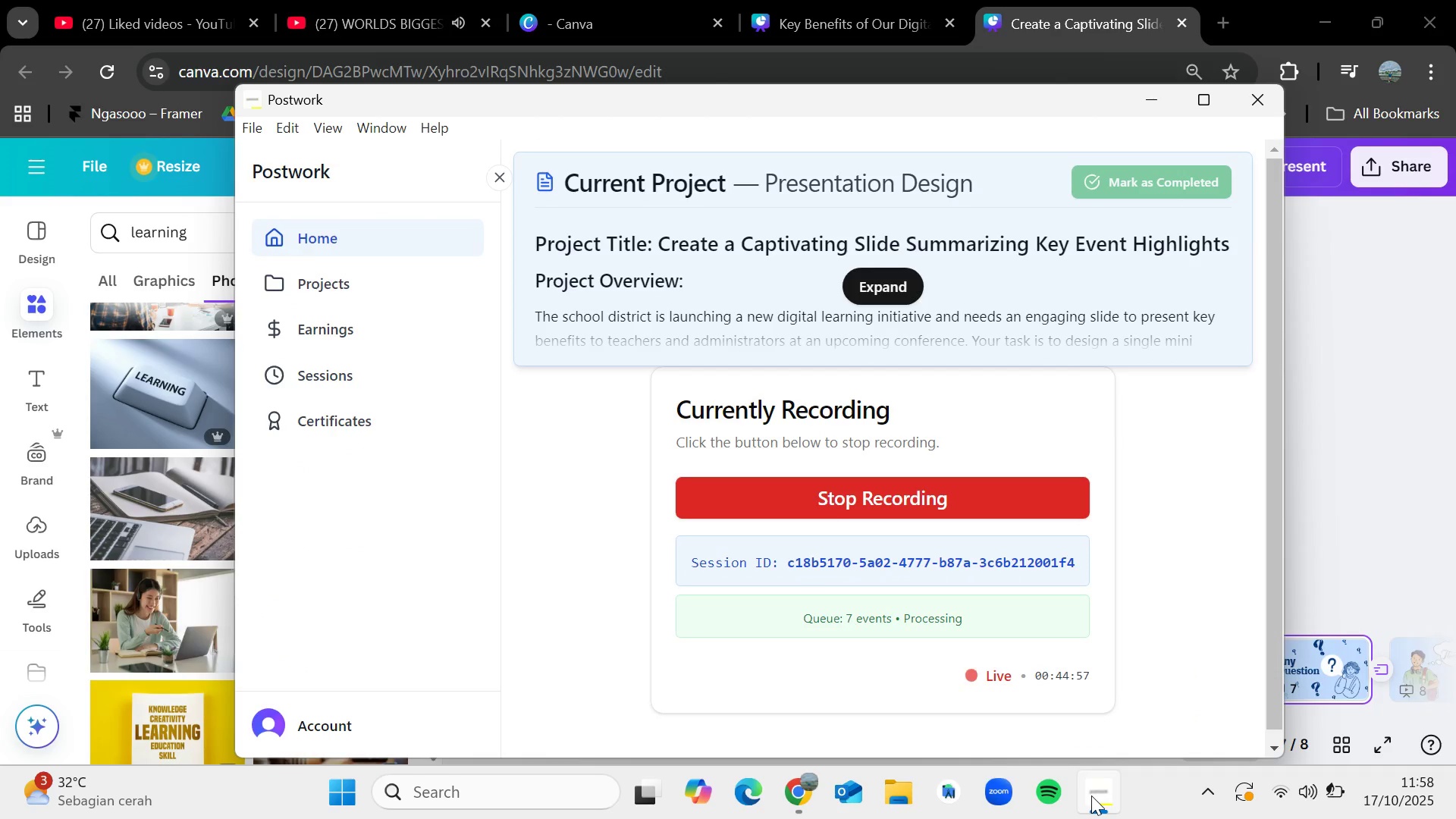 
left_click([1143, 101])
 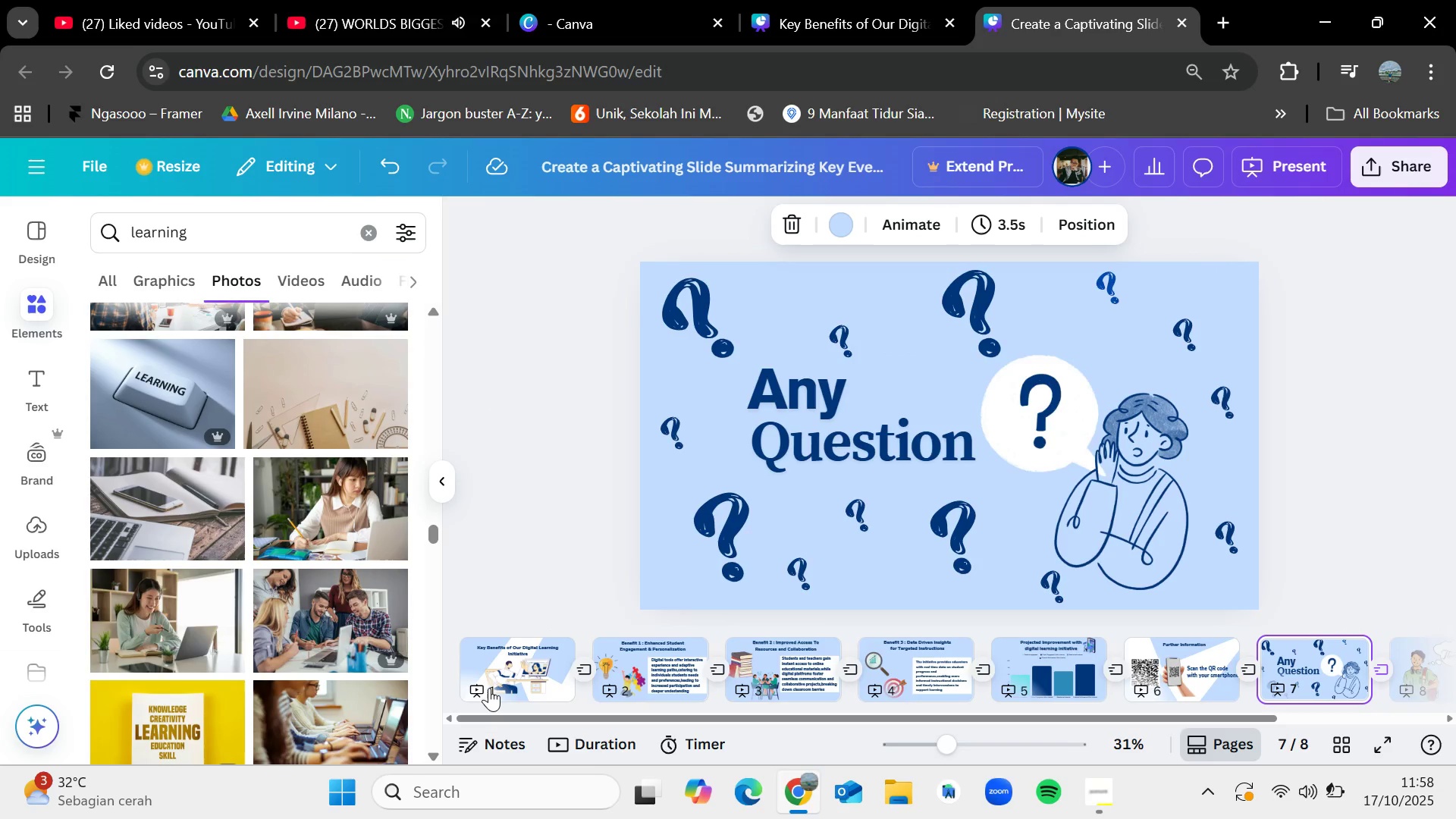 
left_click([489, 688])
 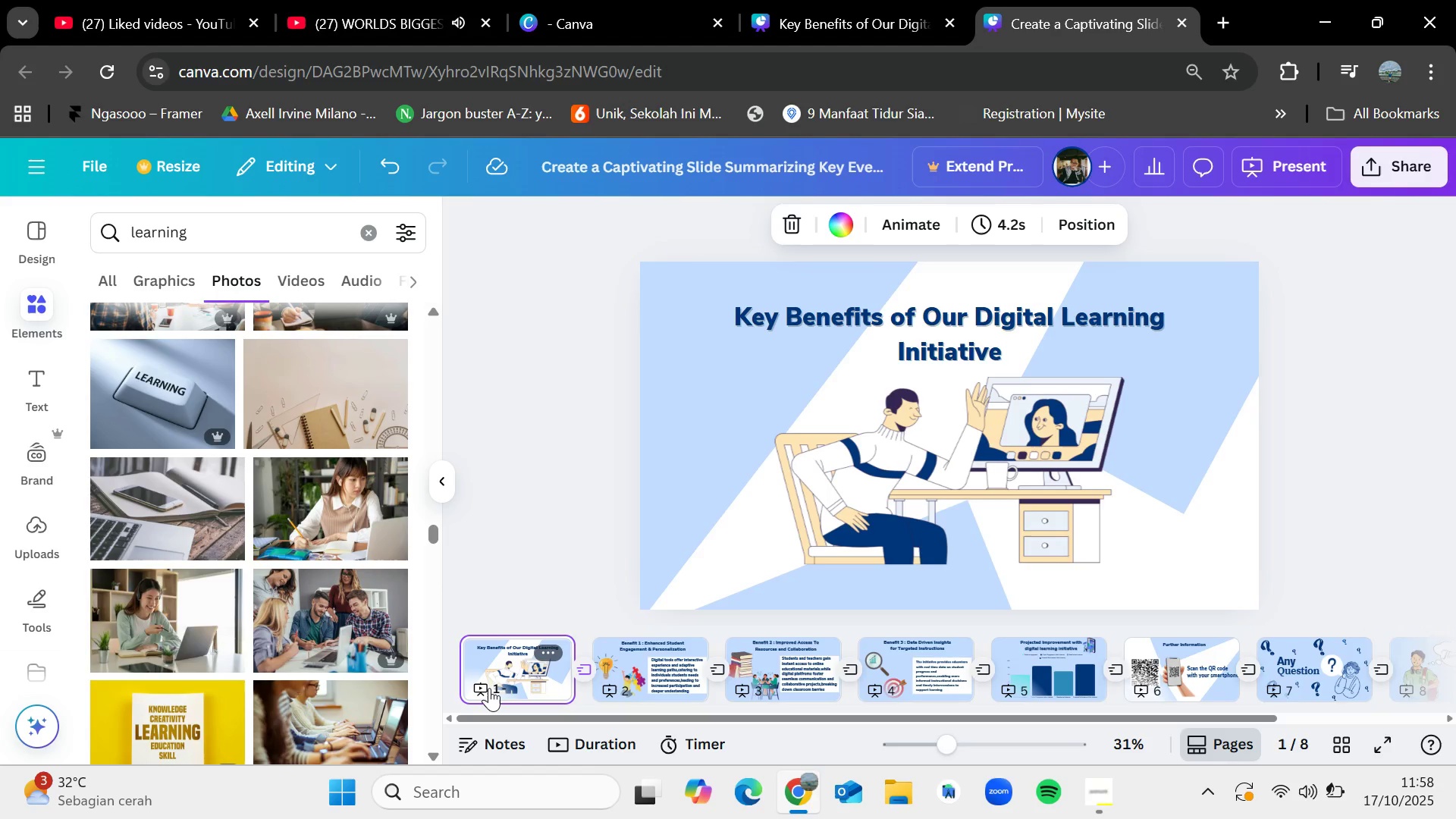 
left_click([192, 0])
 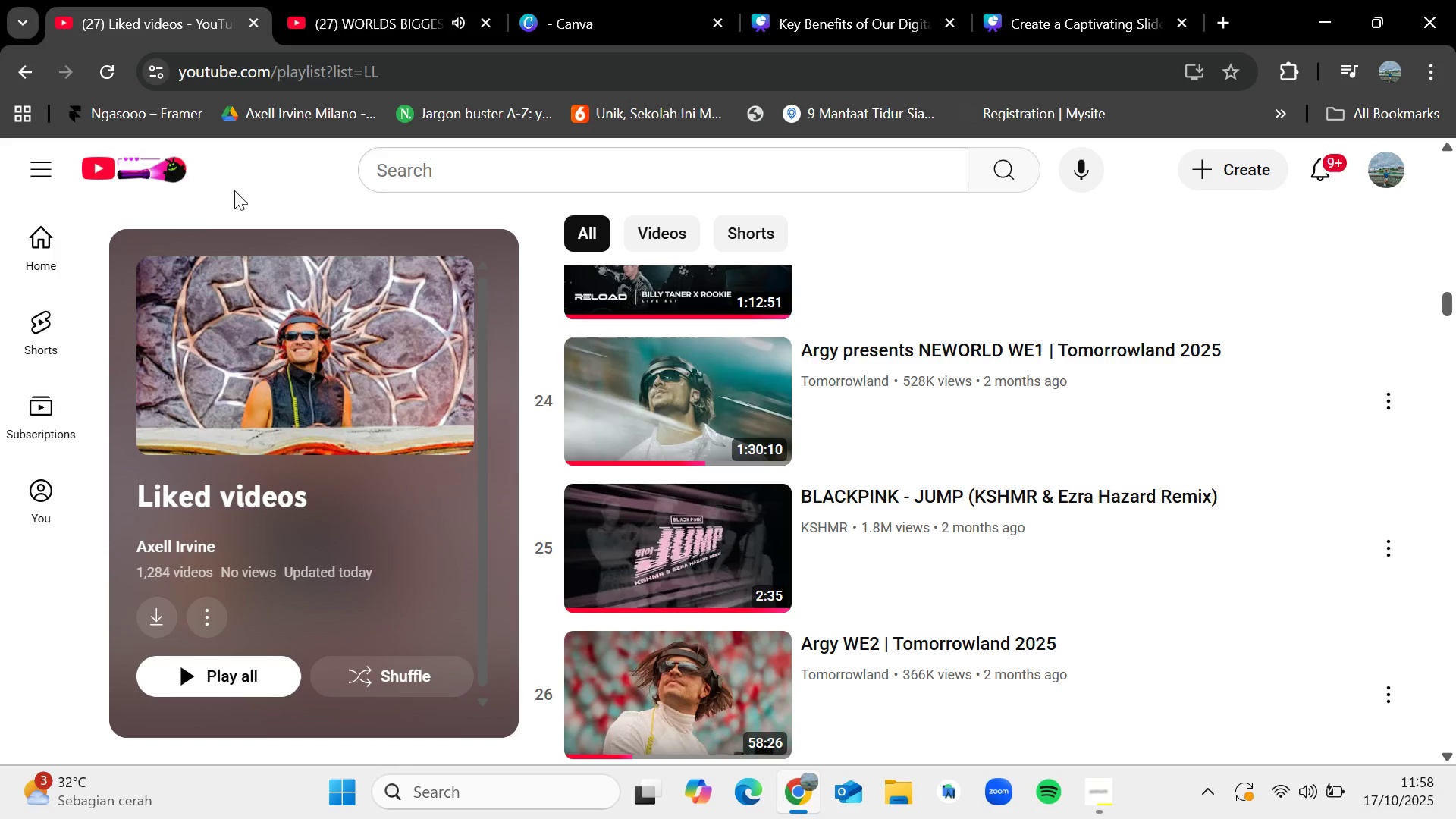 
left_click([149, 162])
 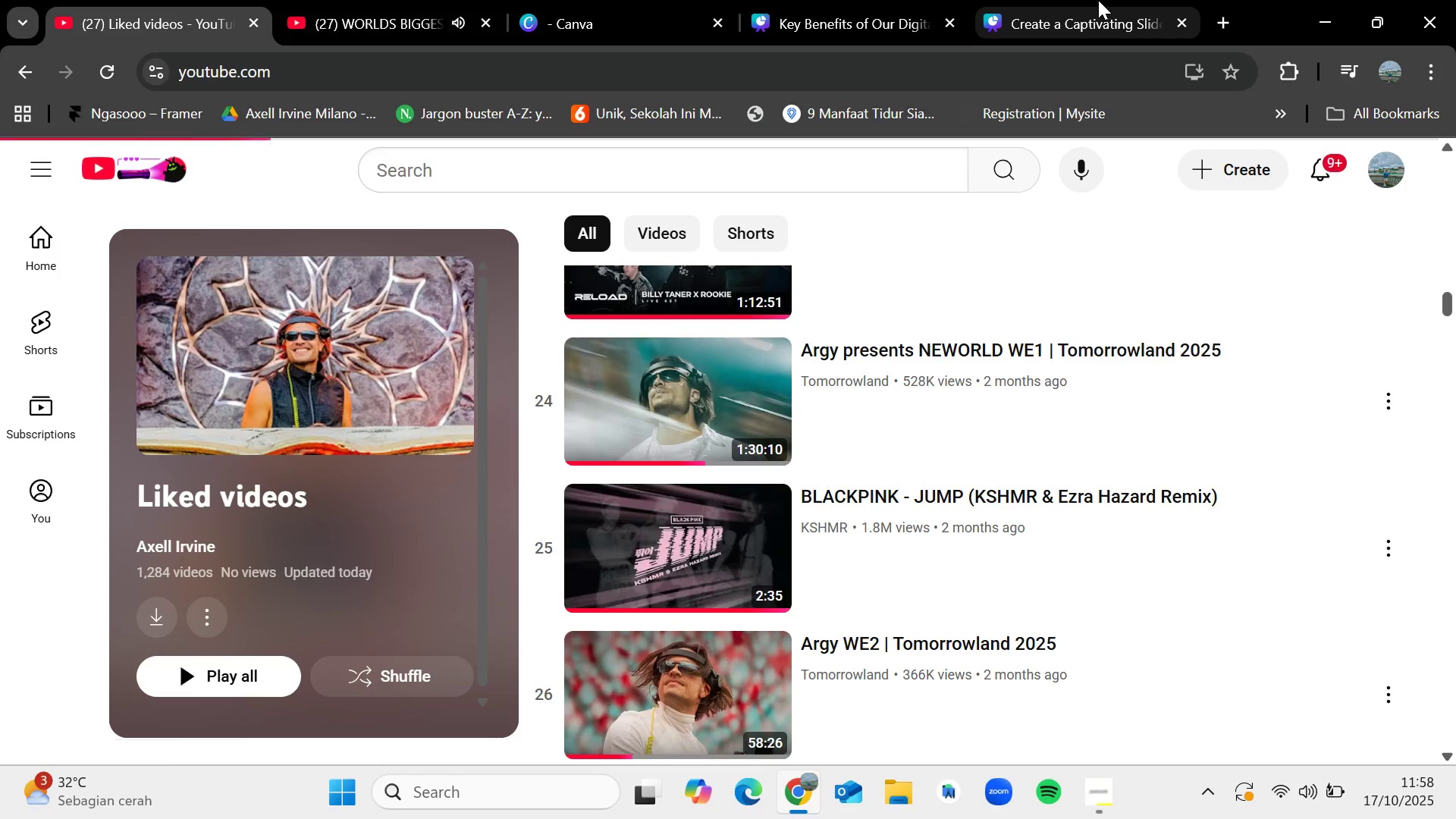 
left_click([1097, 1])